 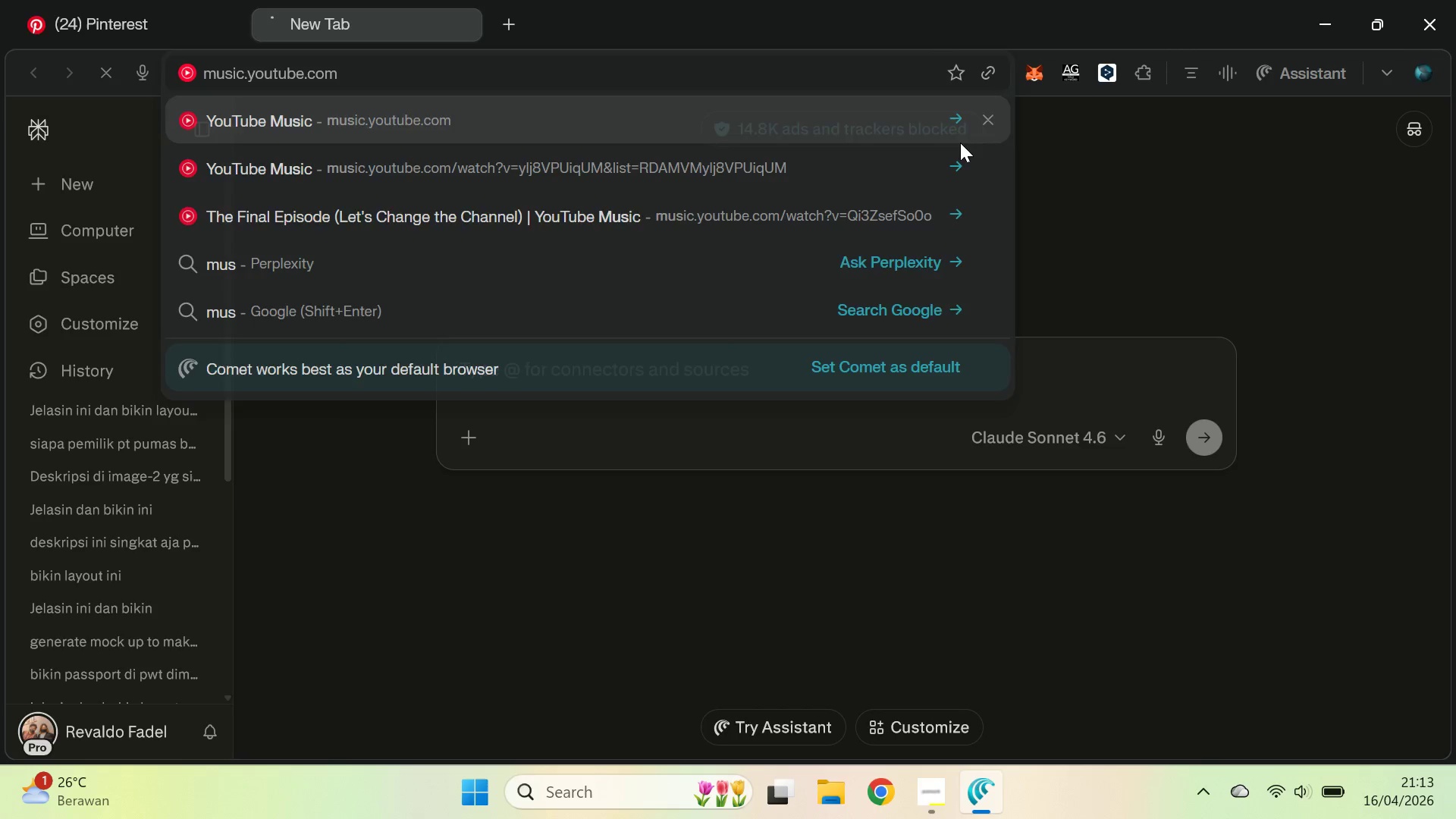 
key(Enter)
 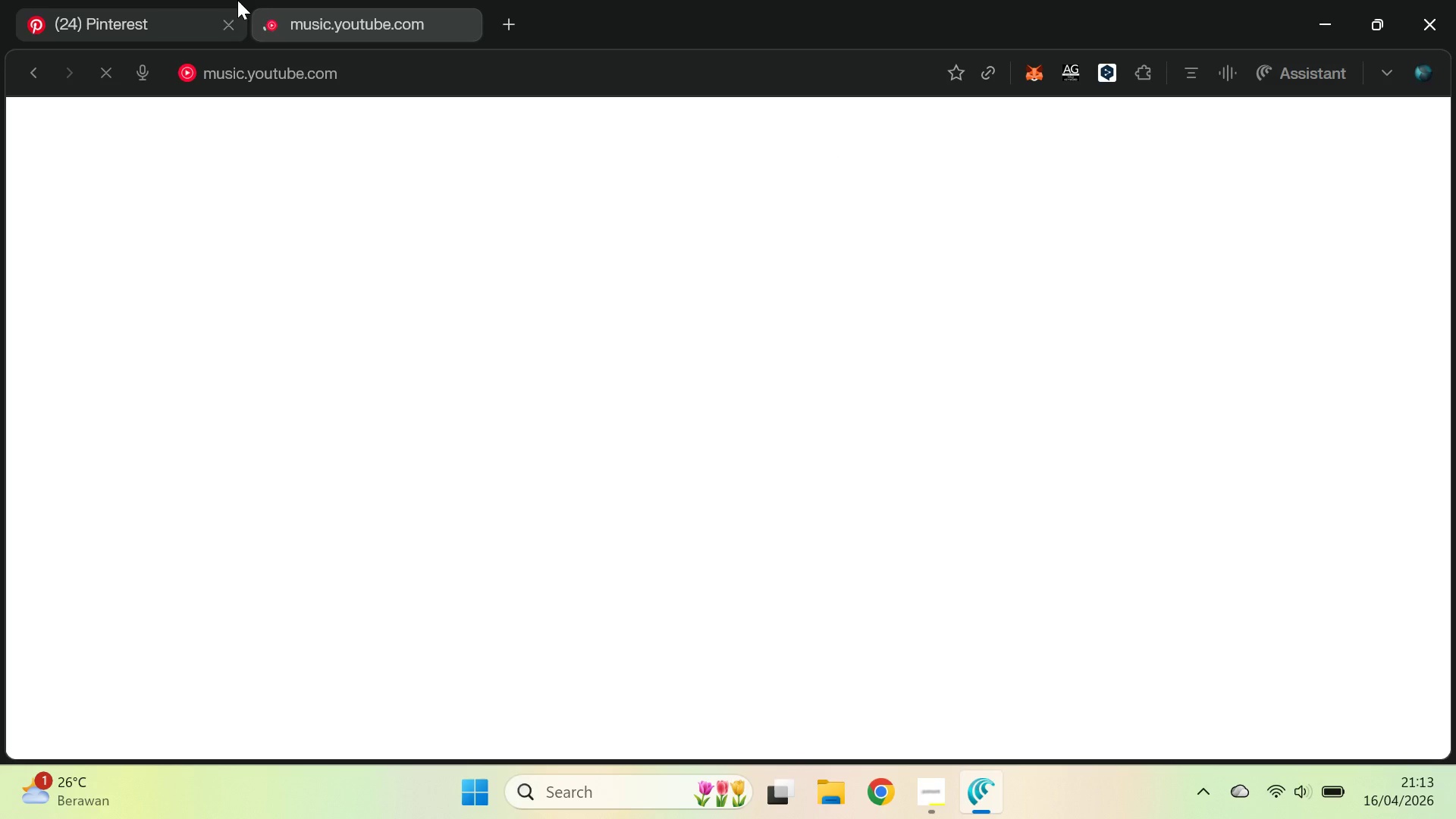 
left_click_drag(start_coordinate=[281, 0], to_coordinate=[86, 26])
 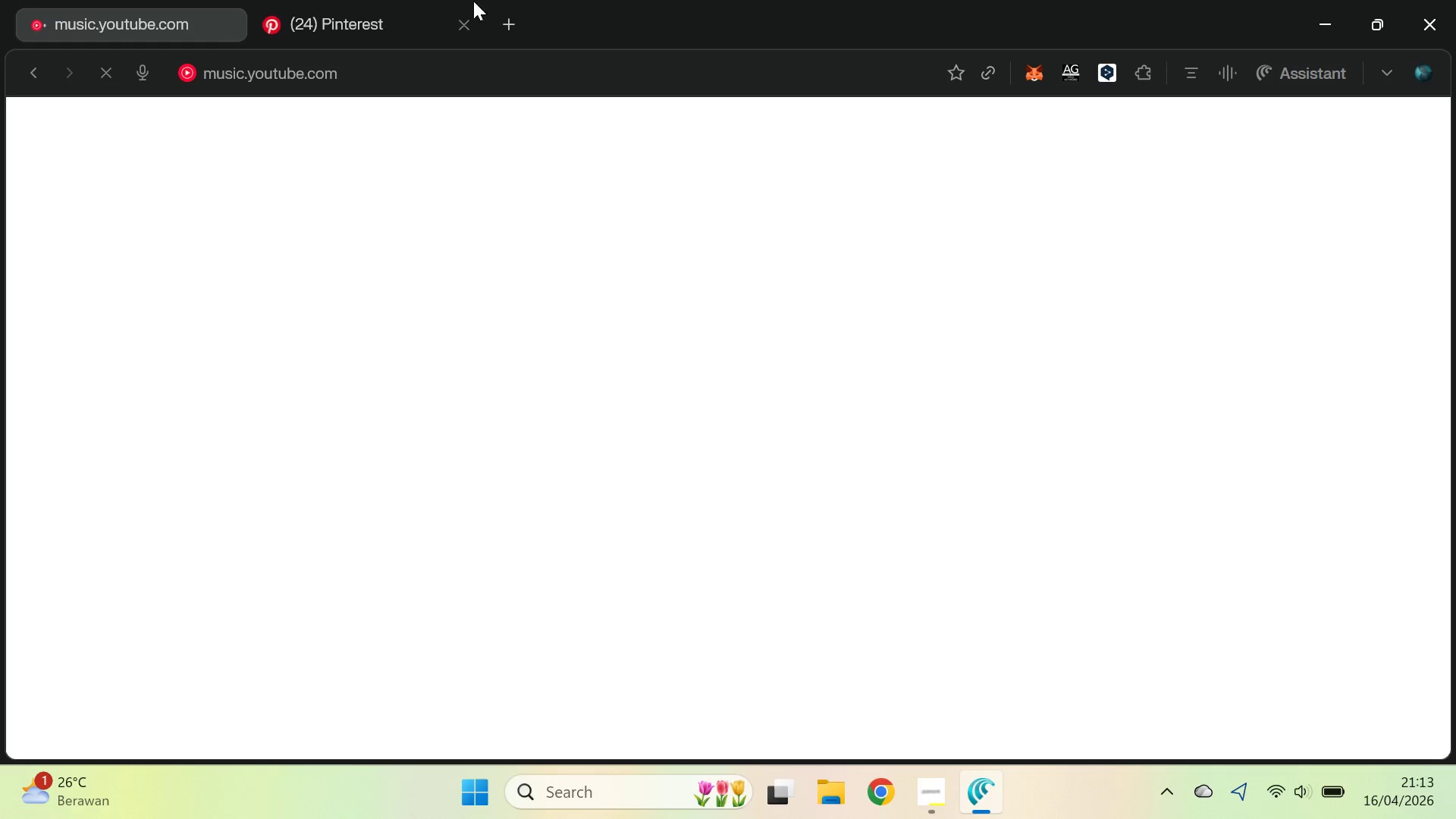 
left_click([515, 0])
 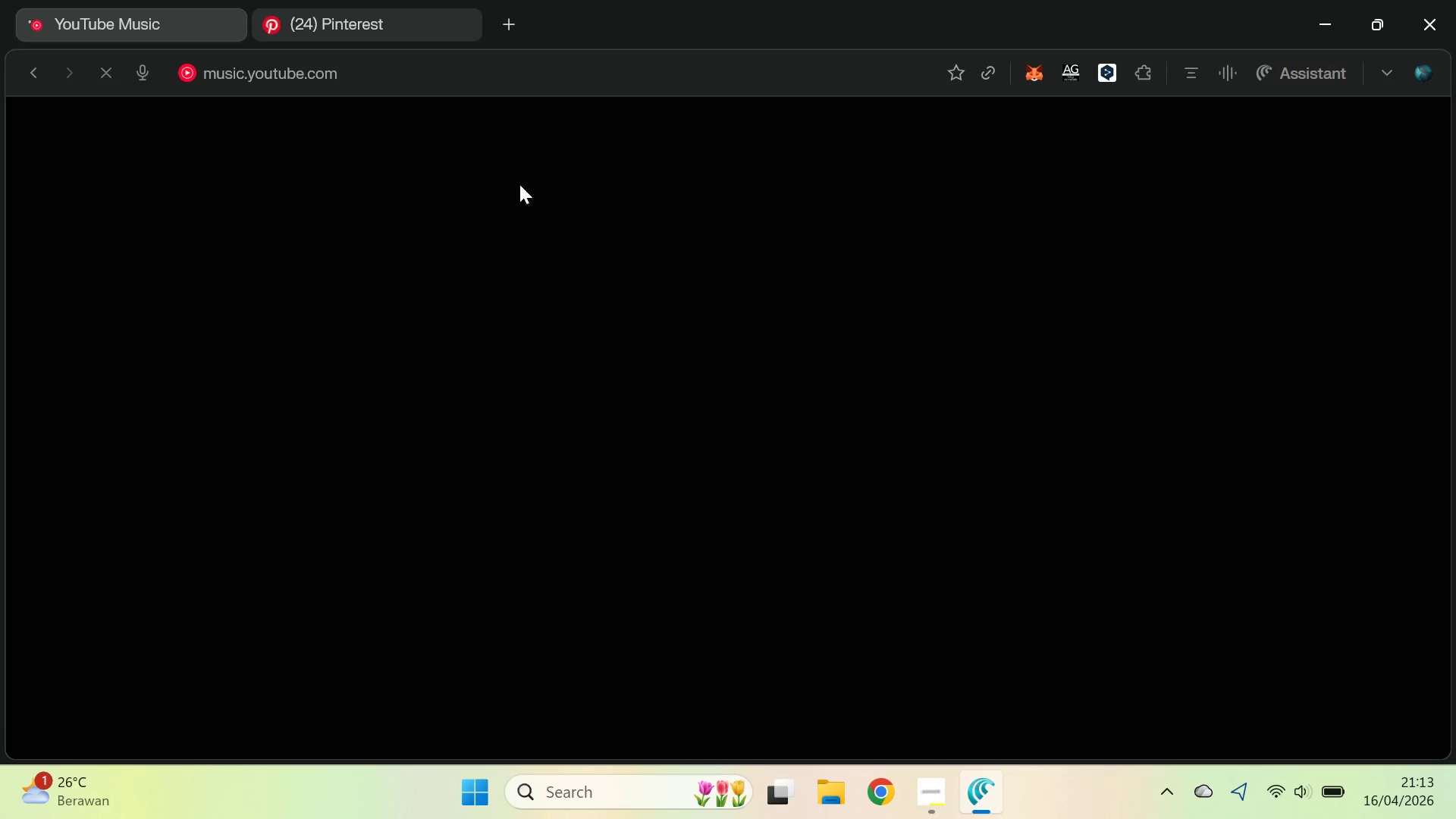 
mouse_move([554, 195])
 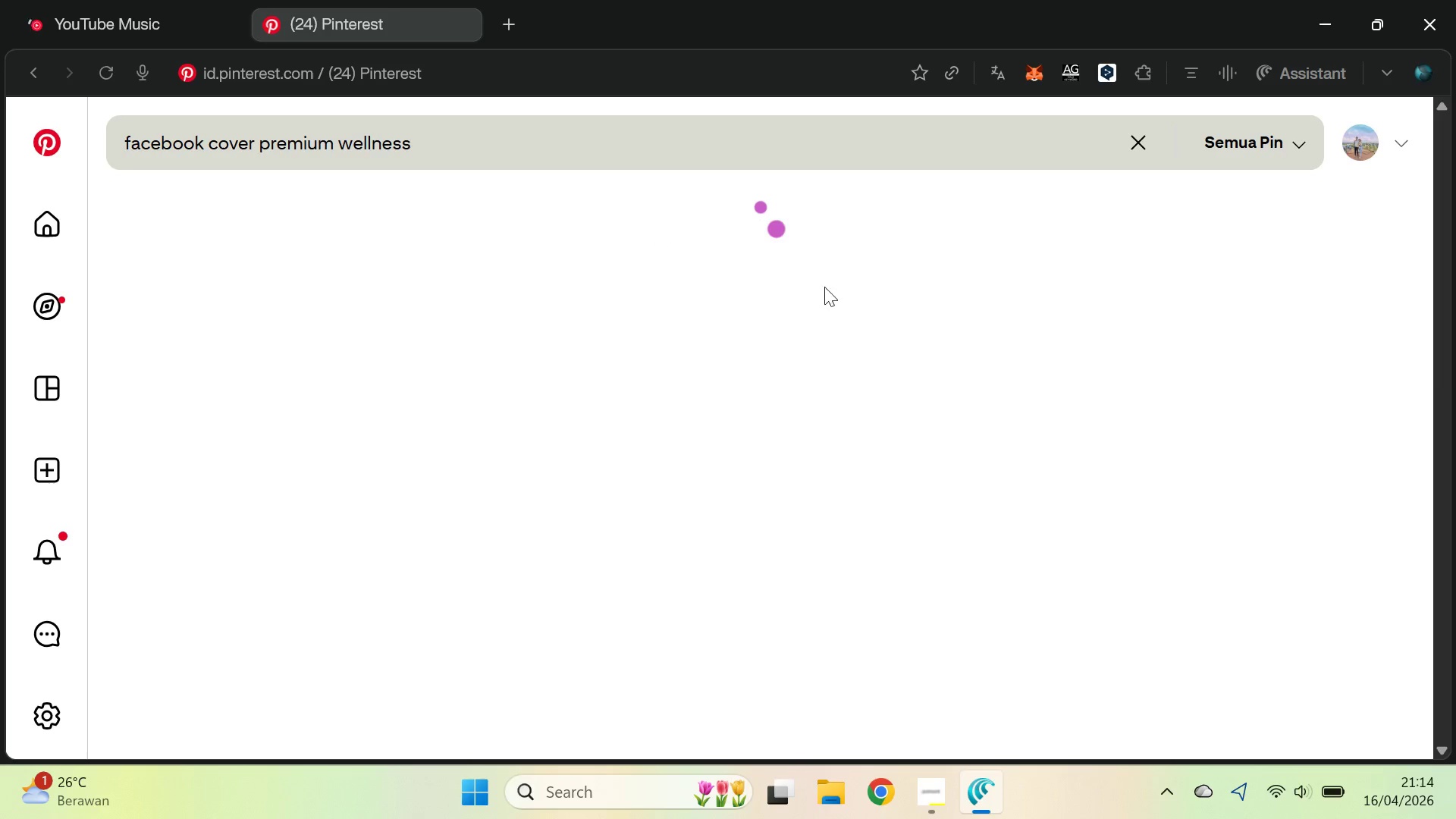 
mouse_move([893, 278])
 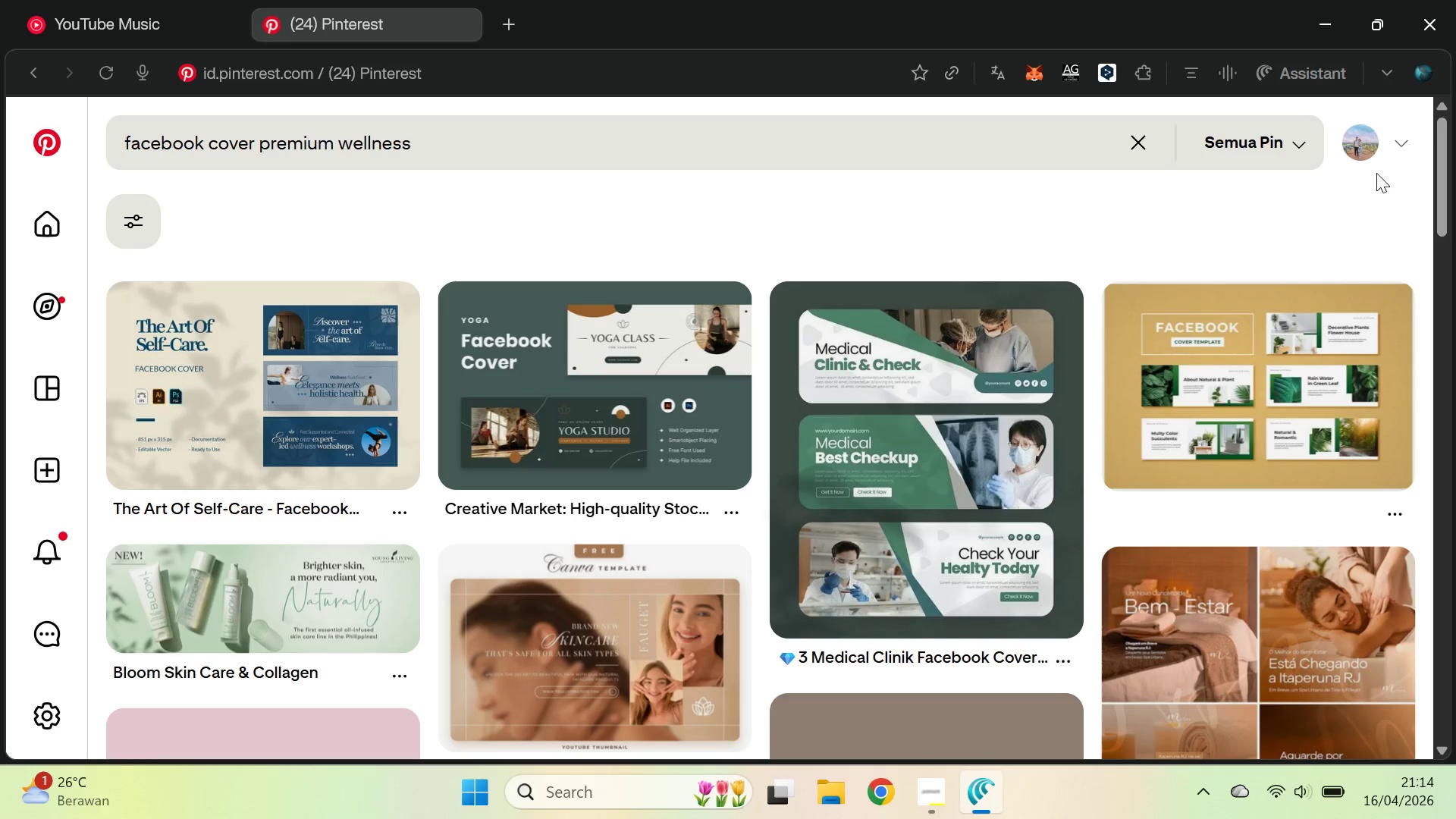 
key(Alt+AltLeft)
 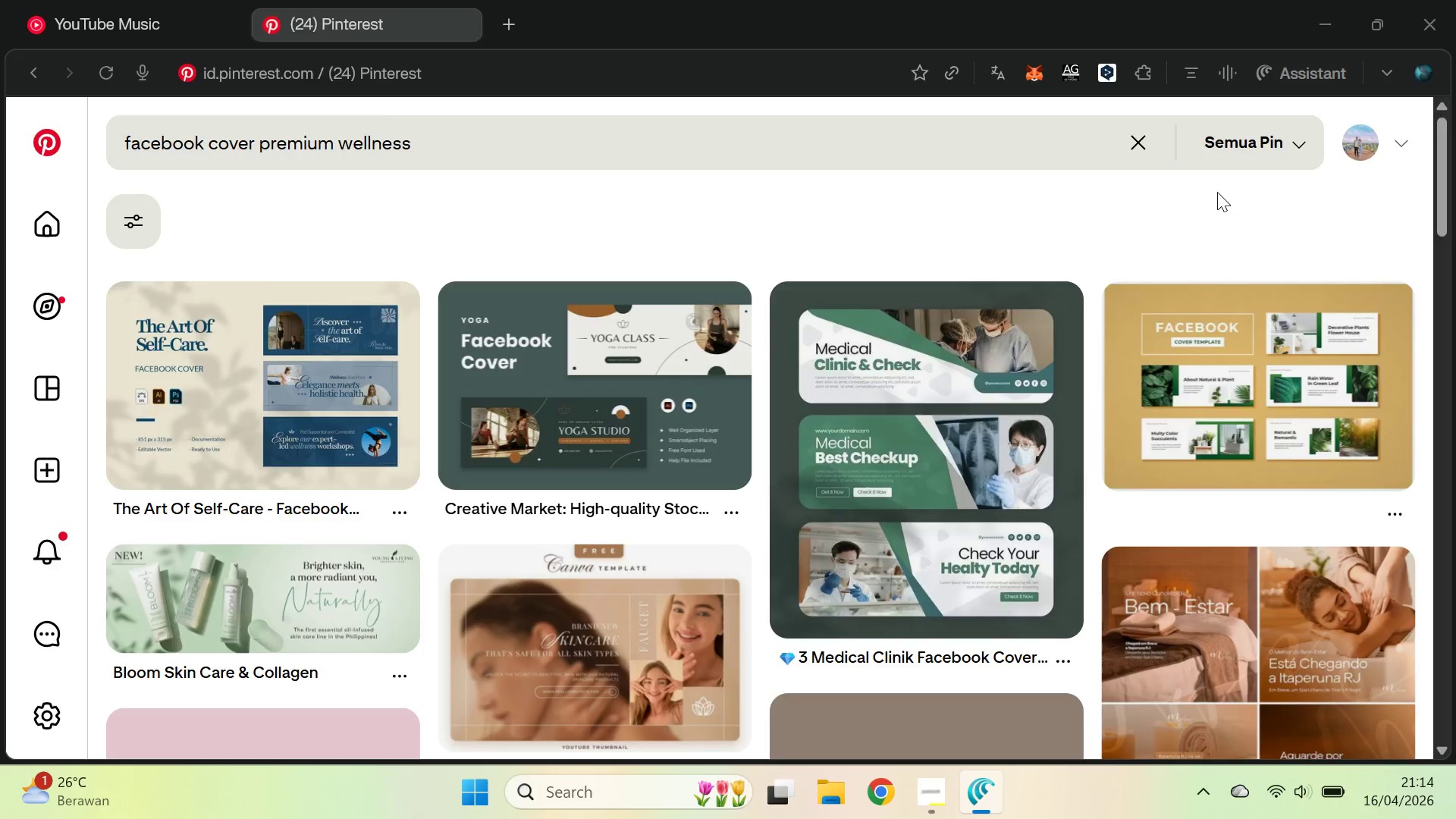 
key(Alt+Tab)